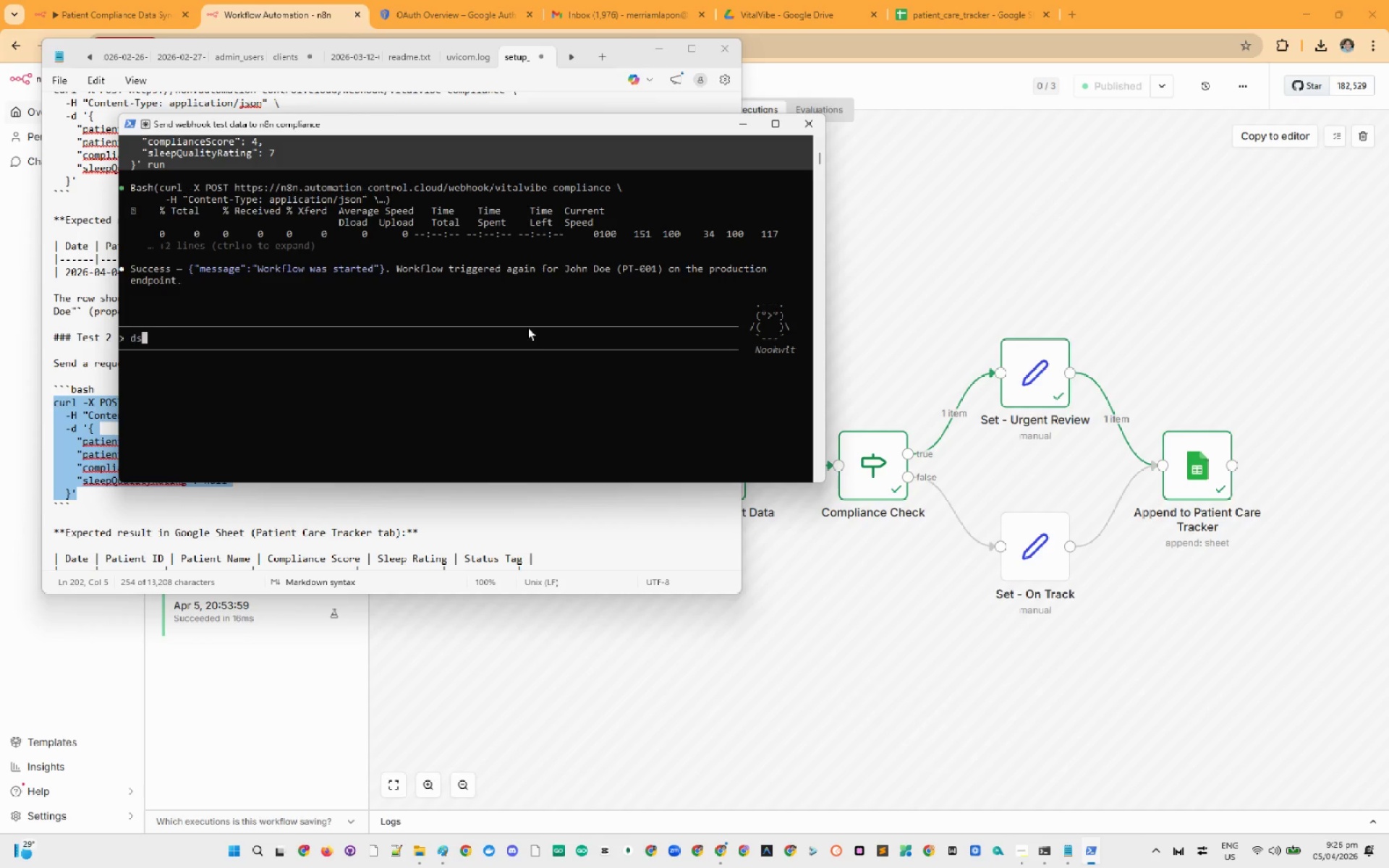 
left_click([122, 489])
 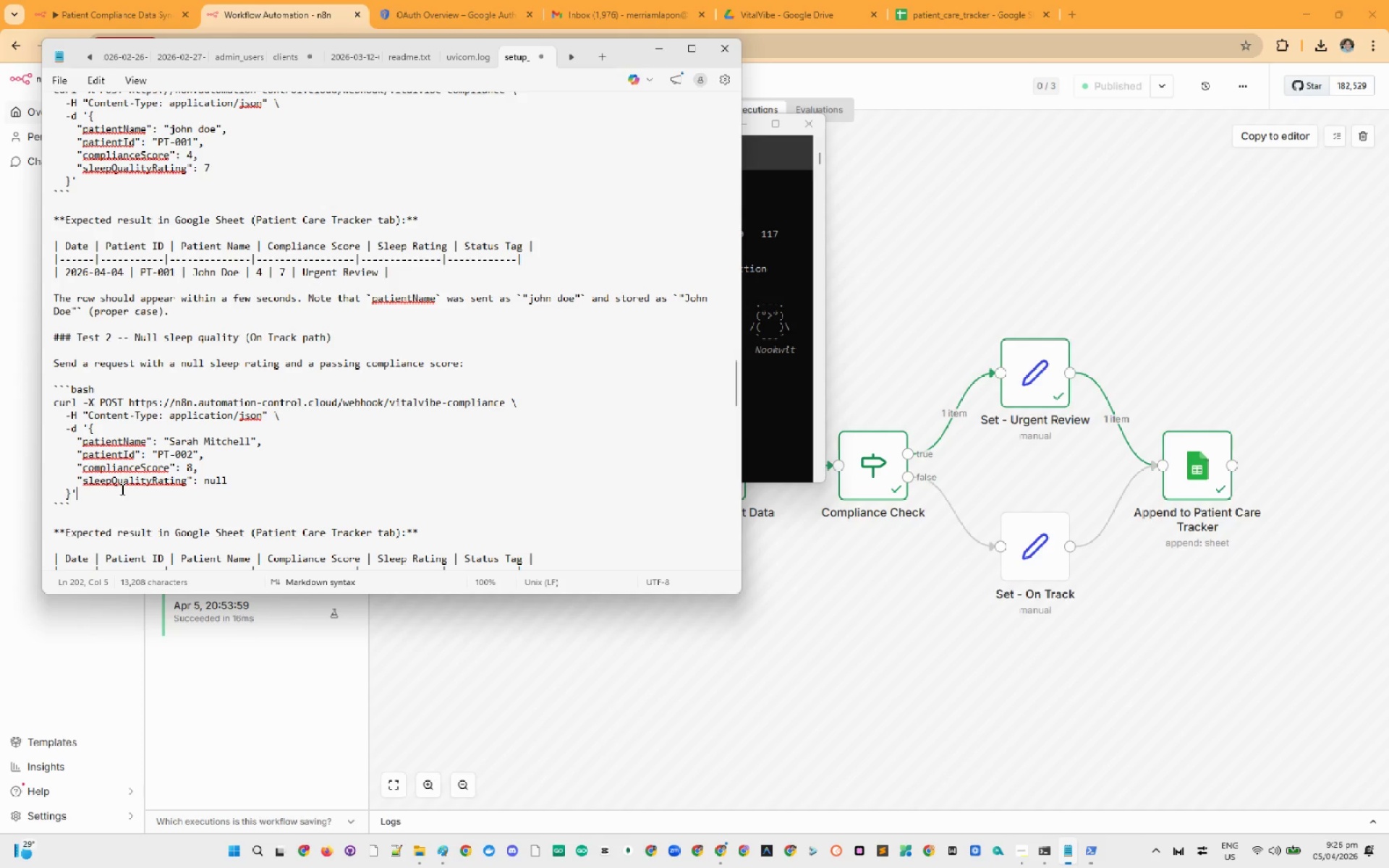 
left_click([106, 488])
 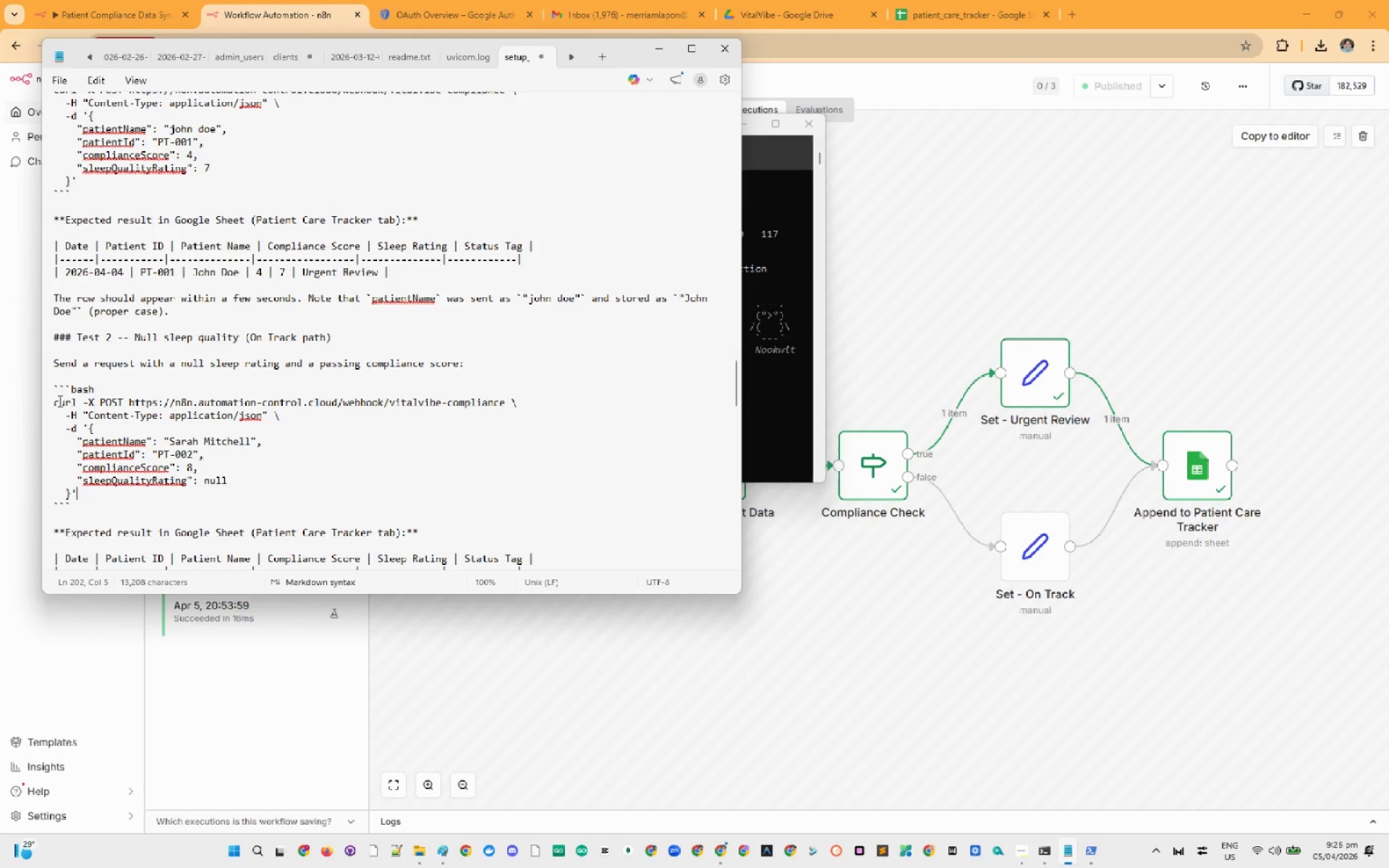 
hold_key(key=ShiftLeft, duration=1.2)
left_click([52, 406])
 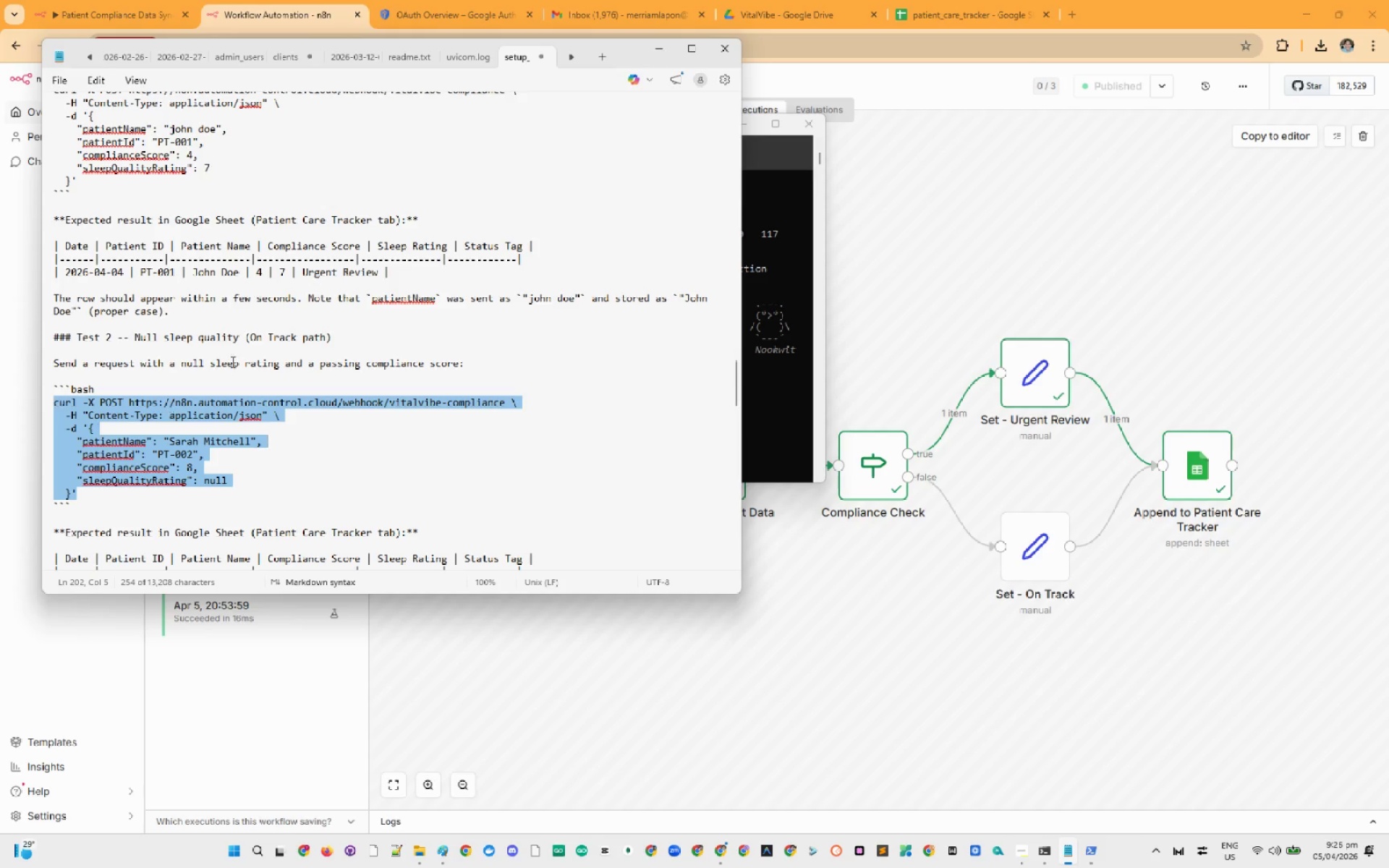 
key(Control+C)
 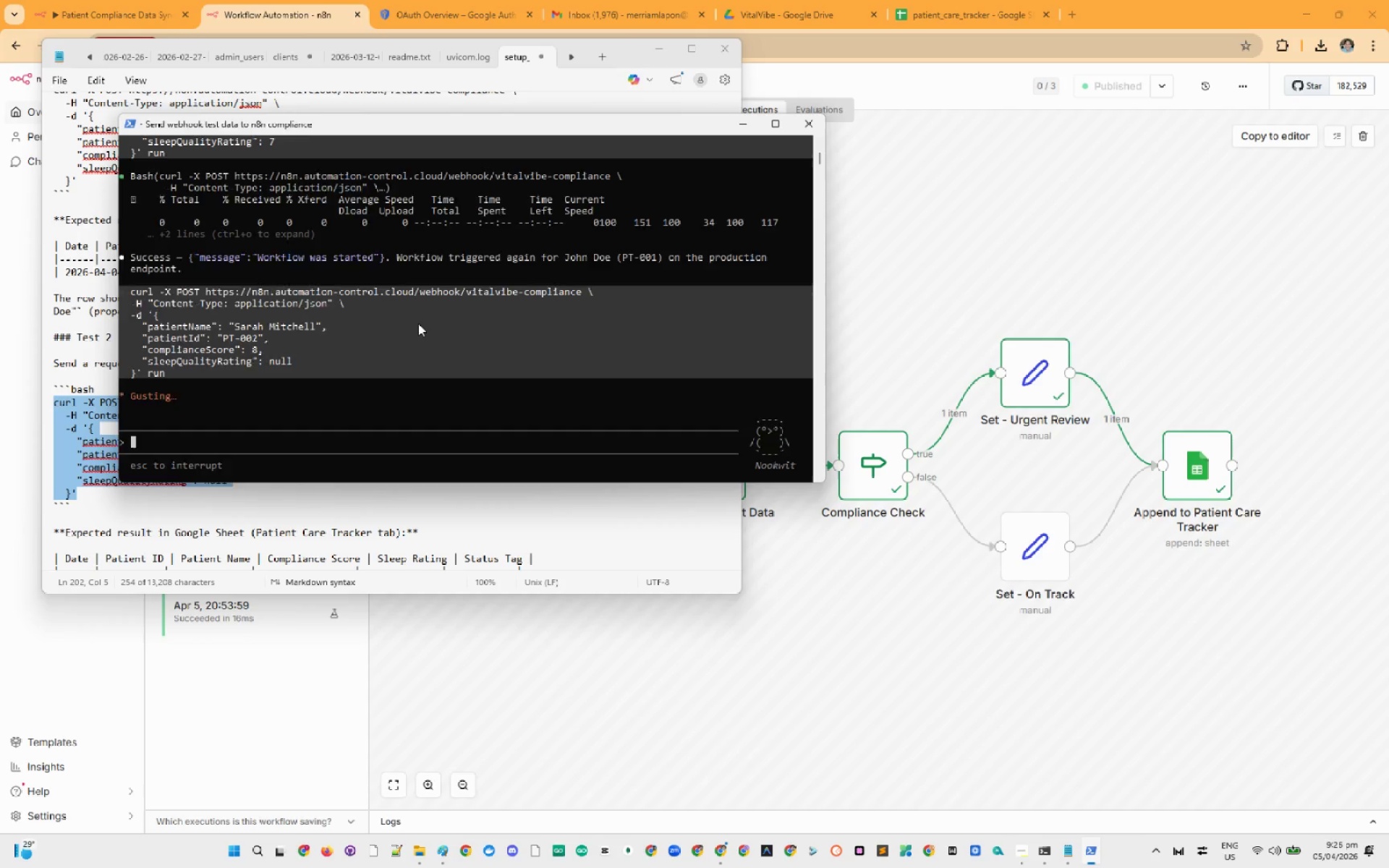 
wait(7.91)
 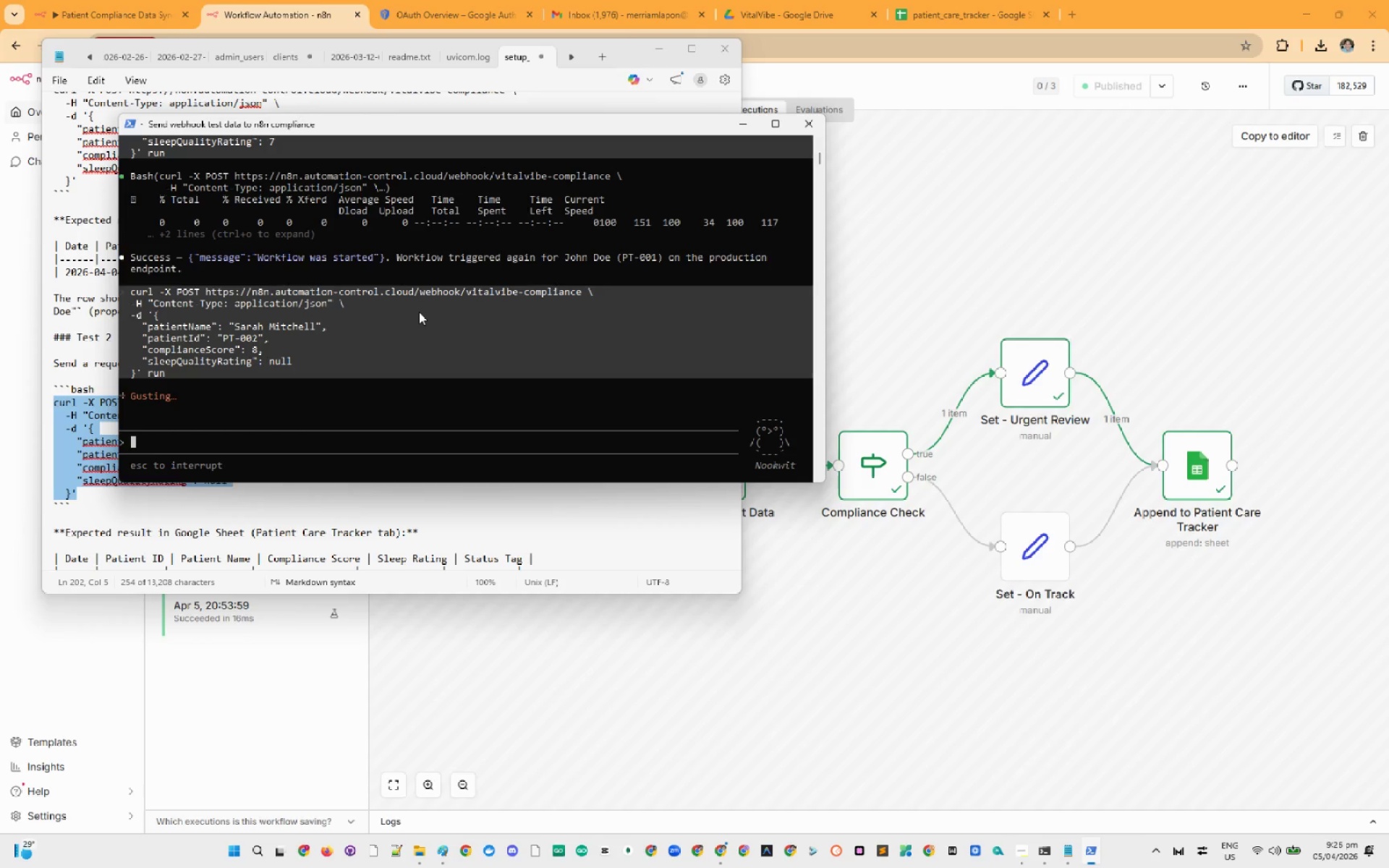 
left_click([1055, 201])
 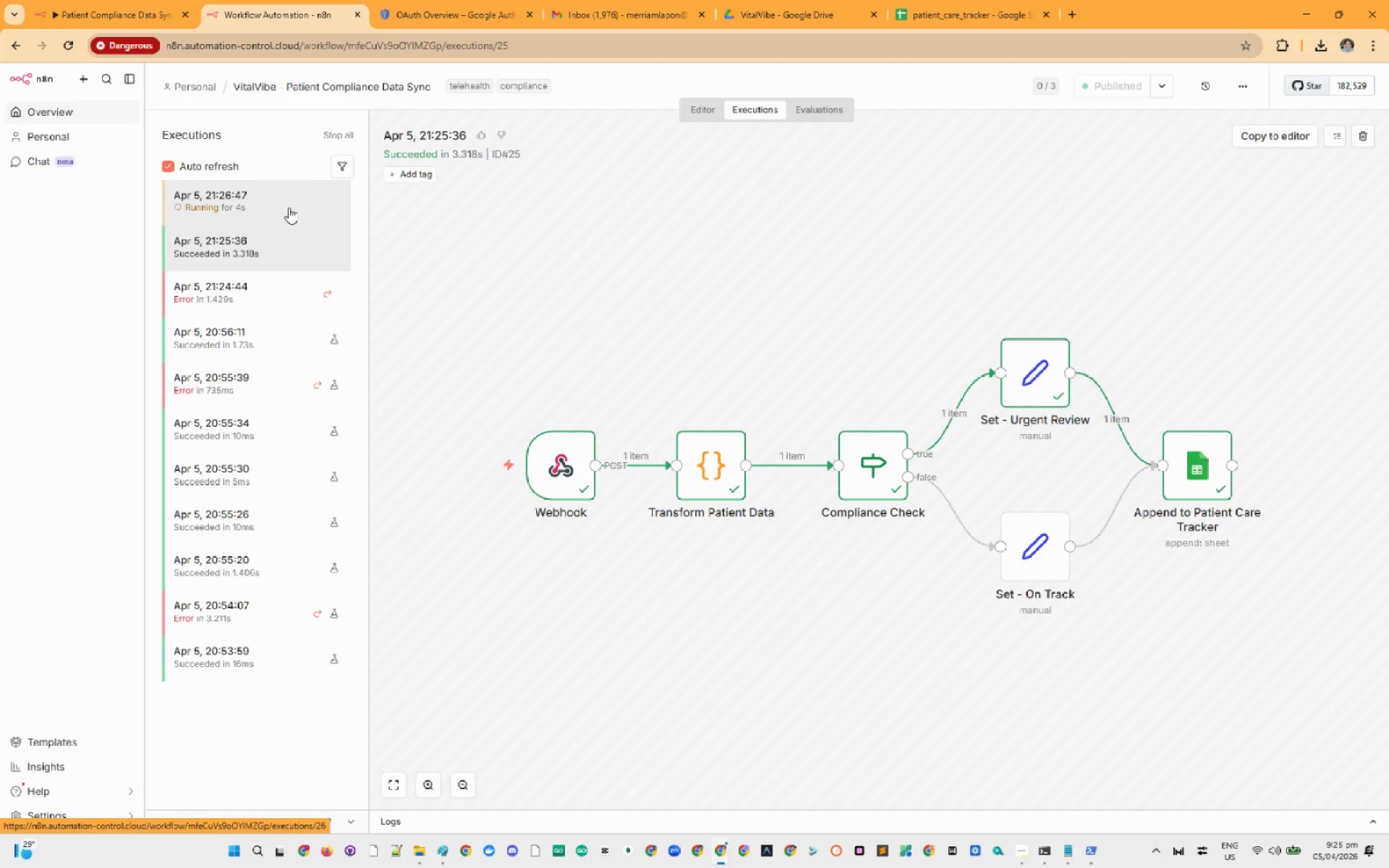 
wait(7.03)
 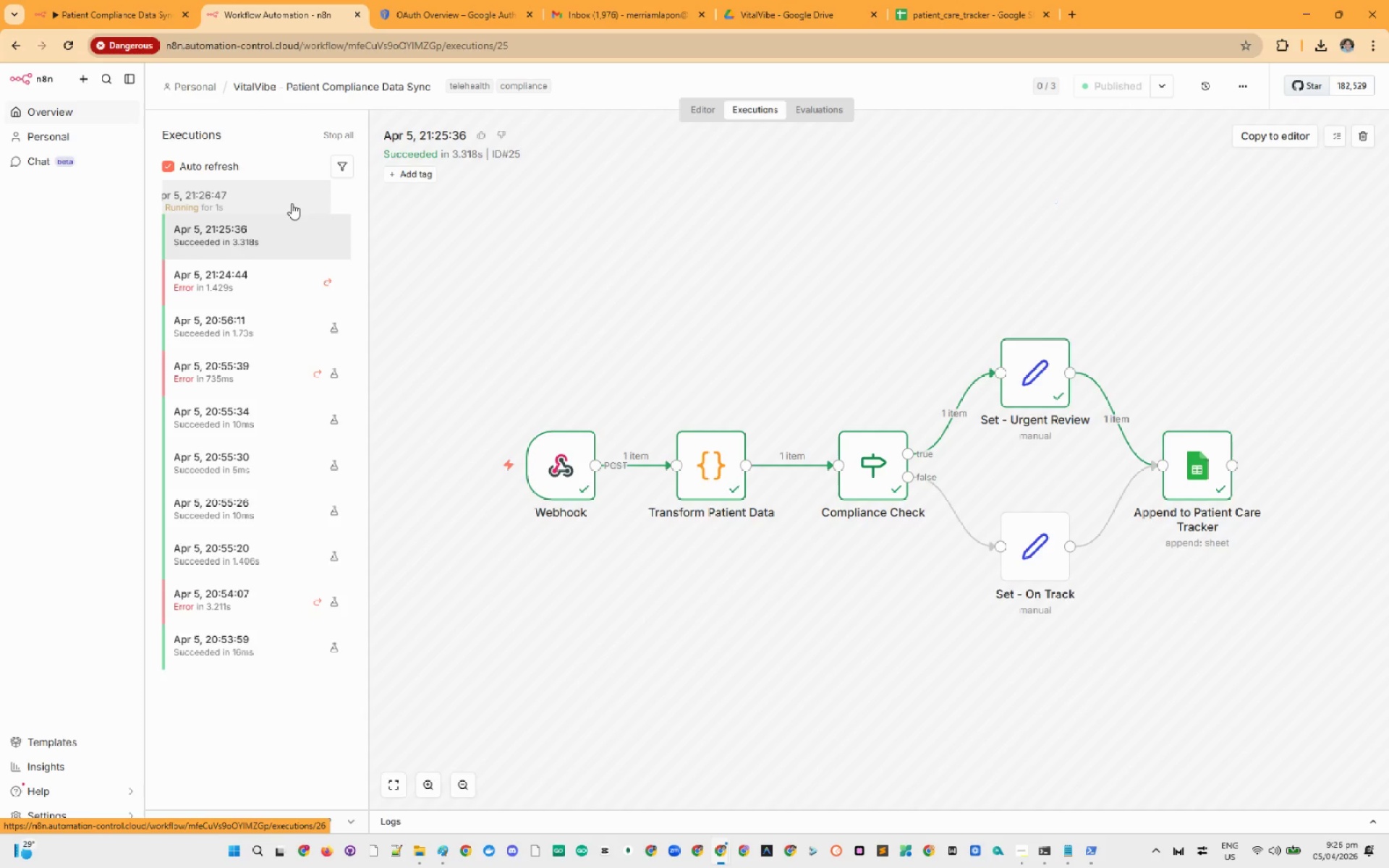 
left_click([289, 208])
 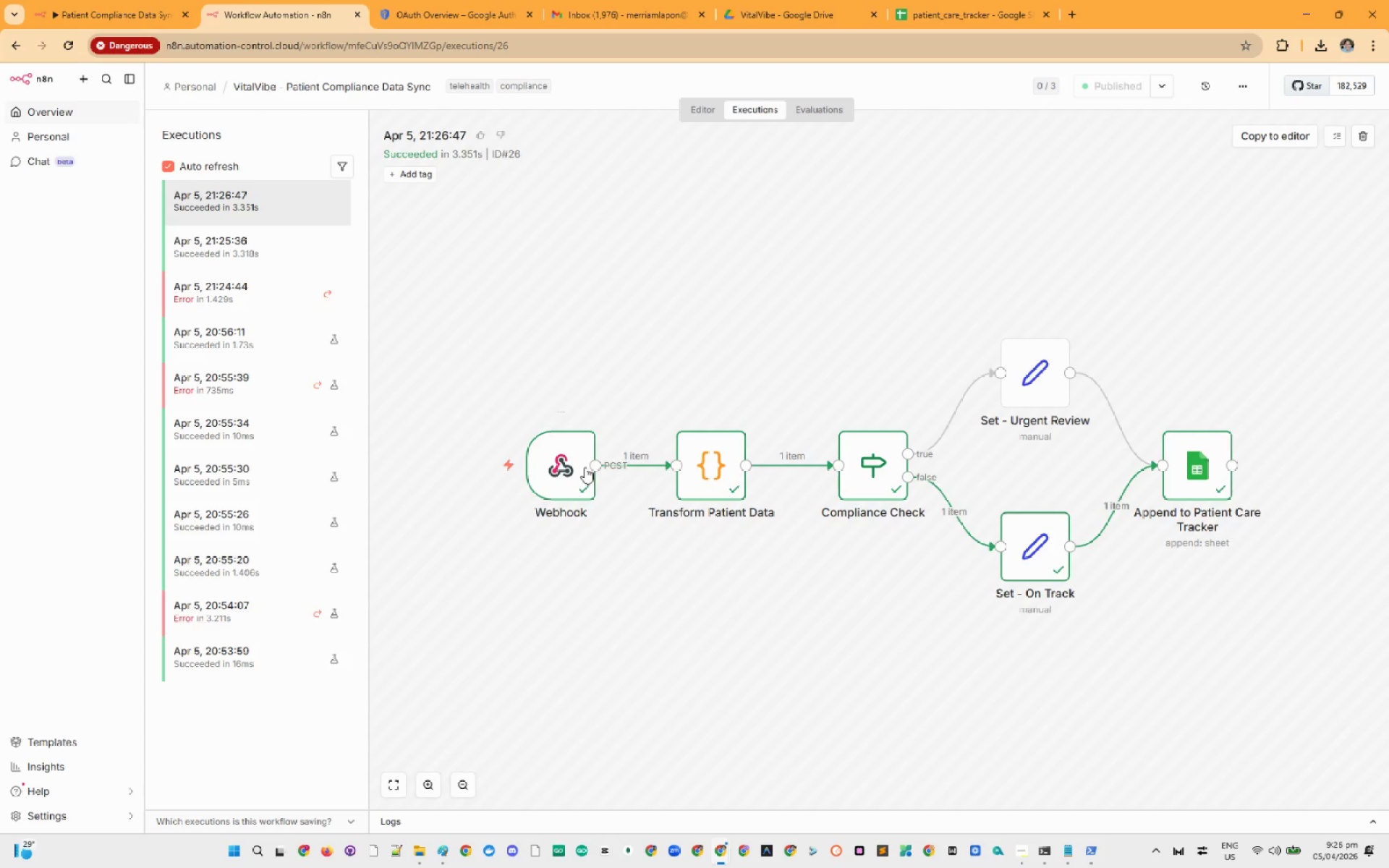 
double_click([580, 469])
 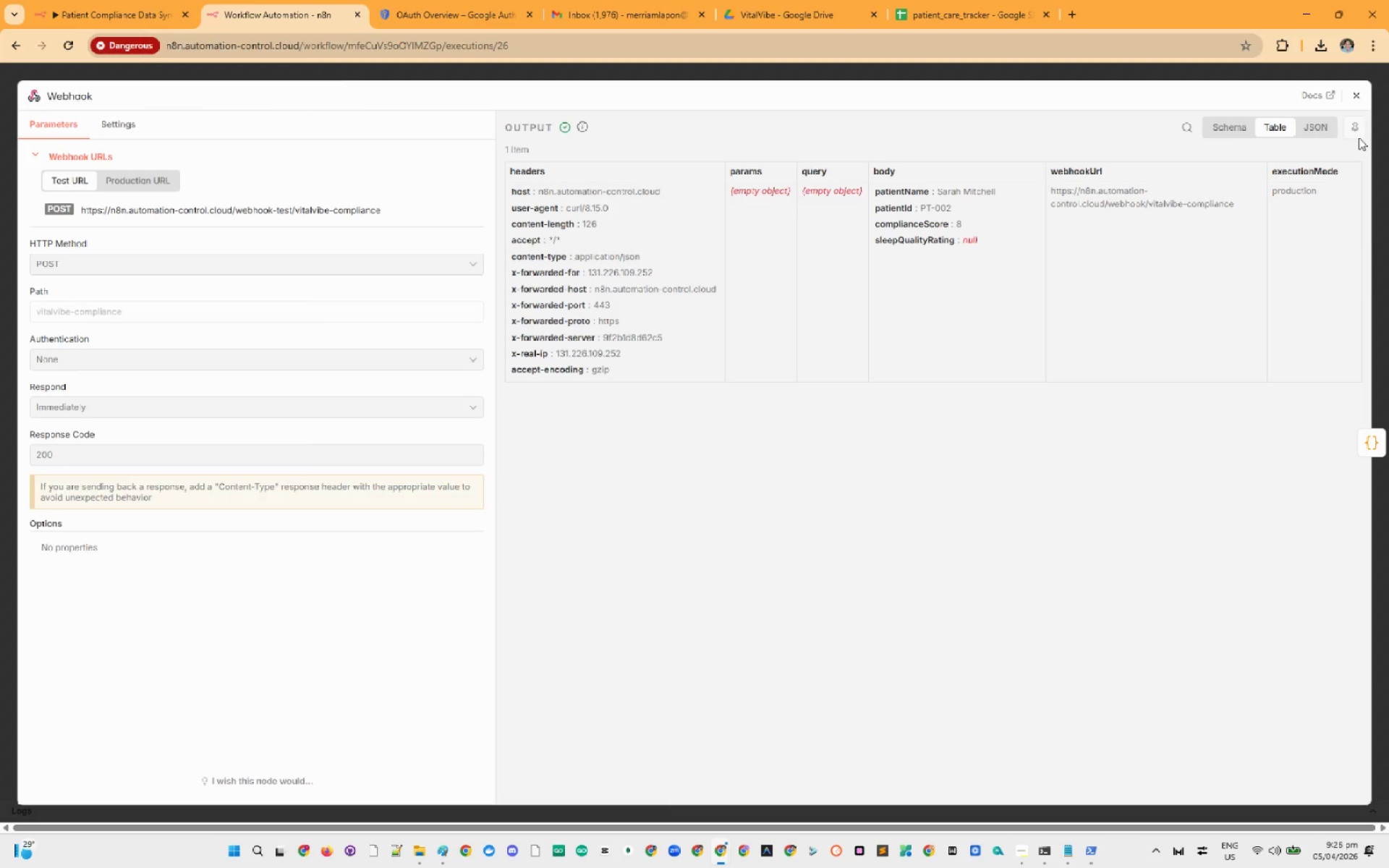 
left_click([1362, 91])
 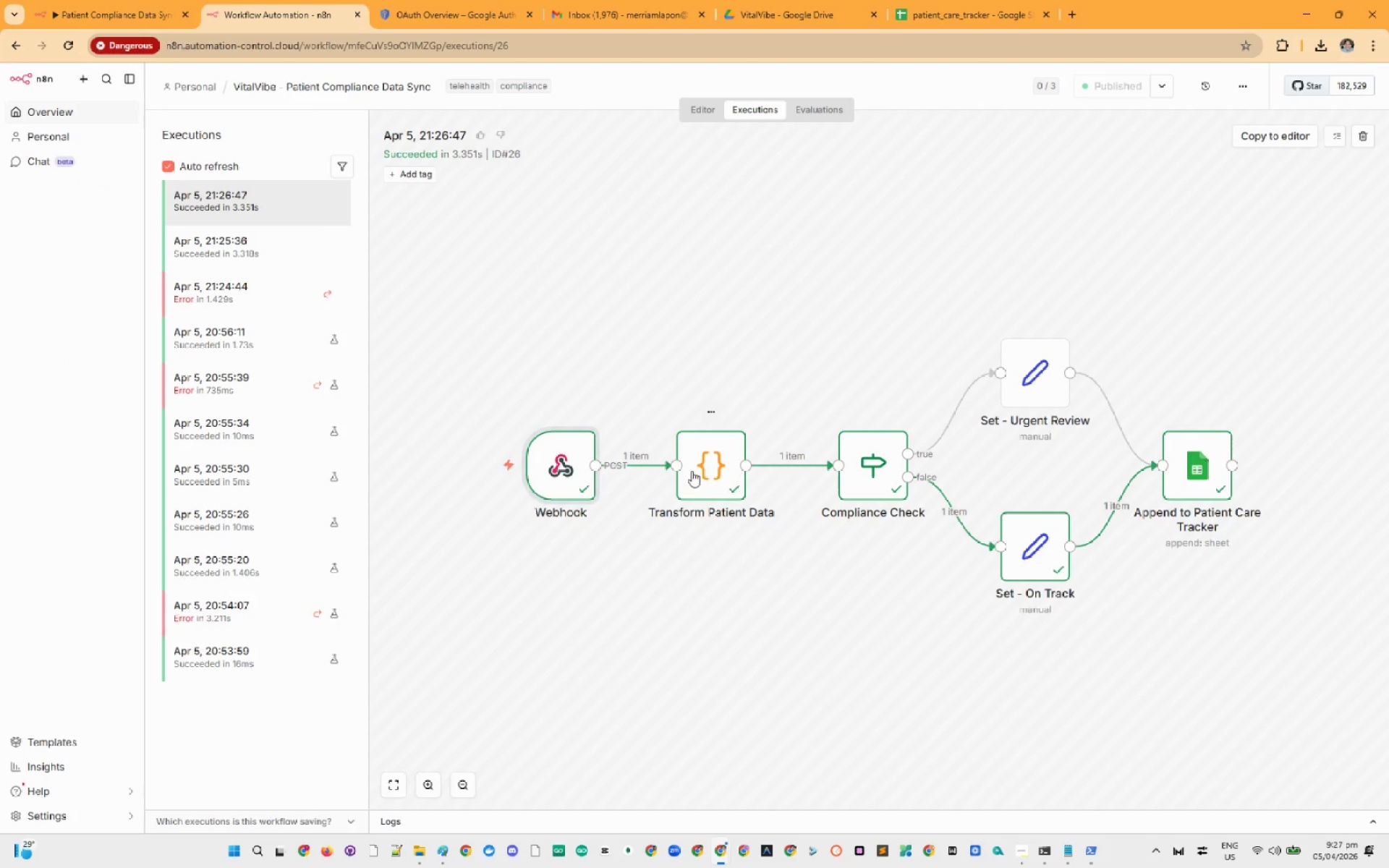 
double_click([692, 471])
 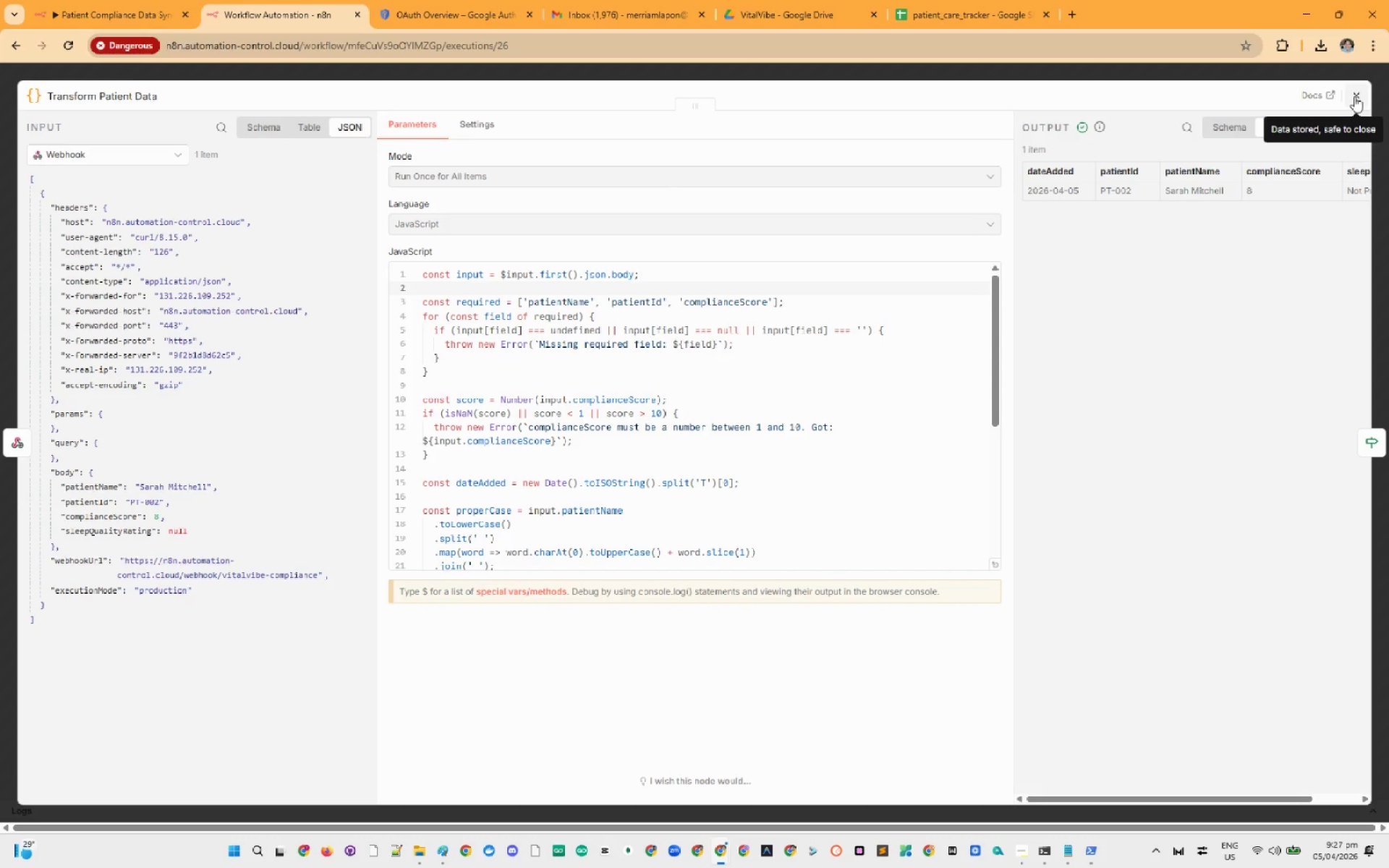 
left_click([1355, 96])
 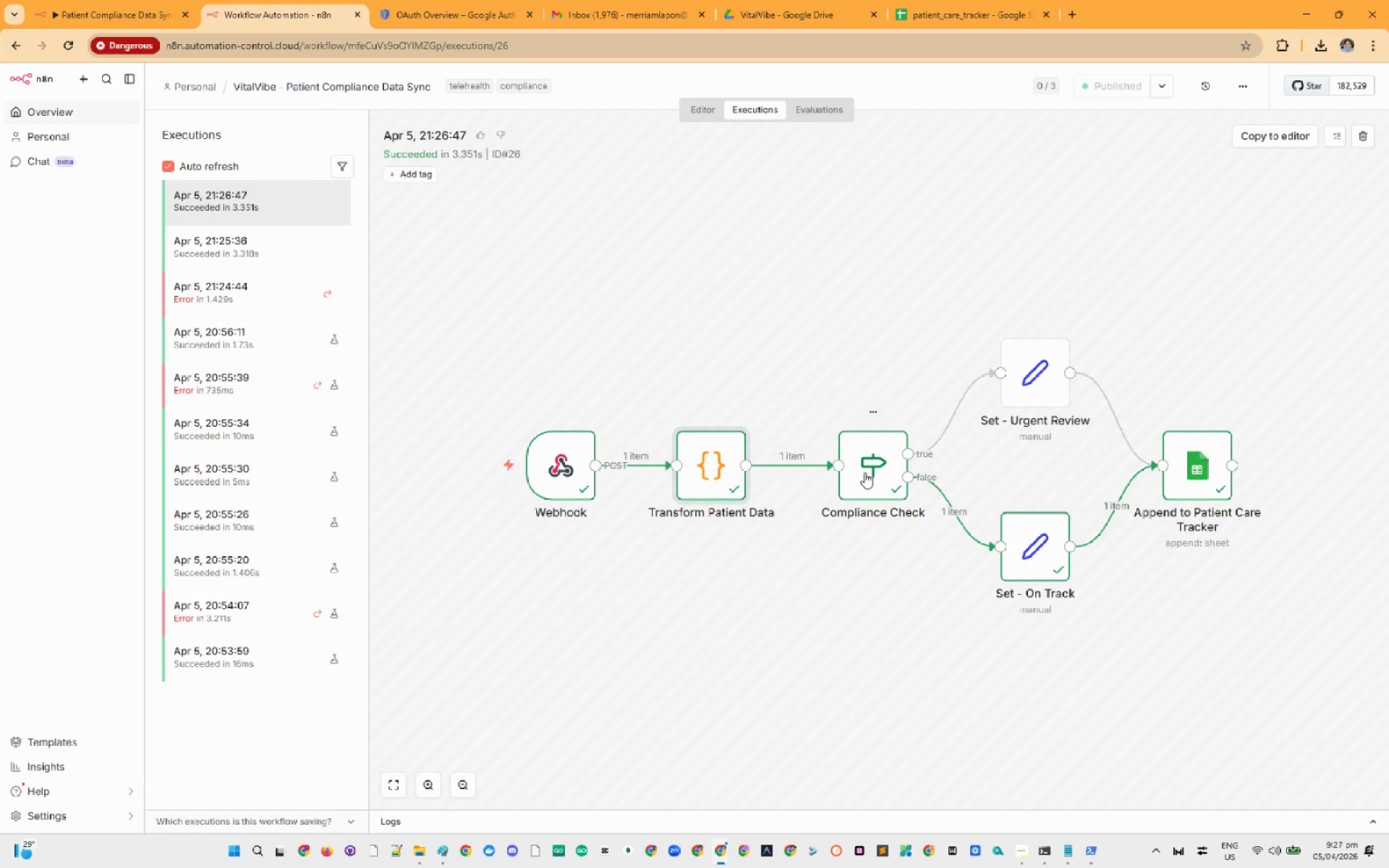 
double_click([865, 472])
 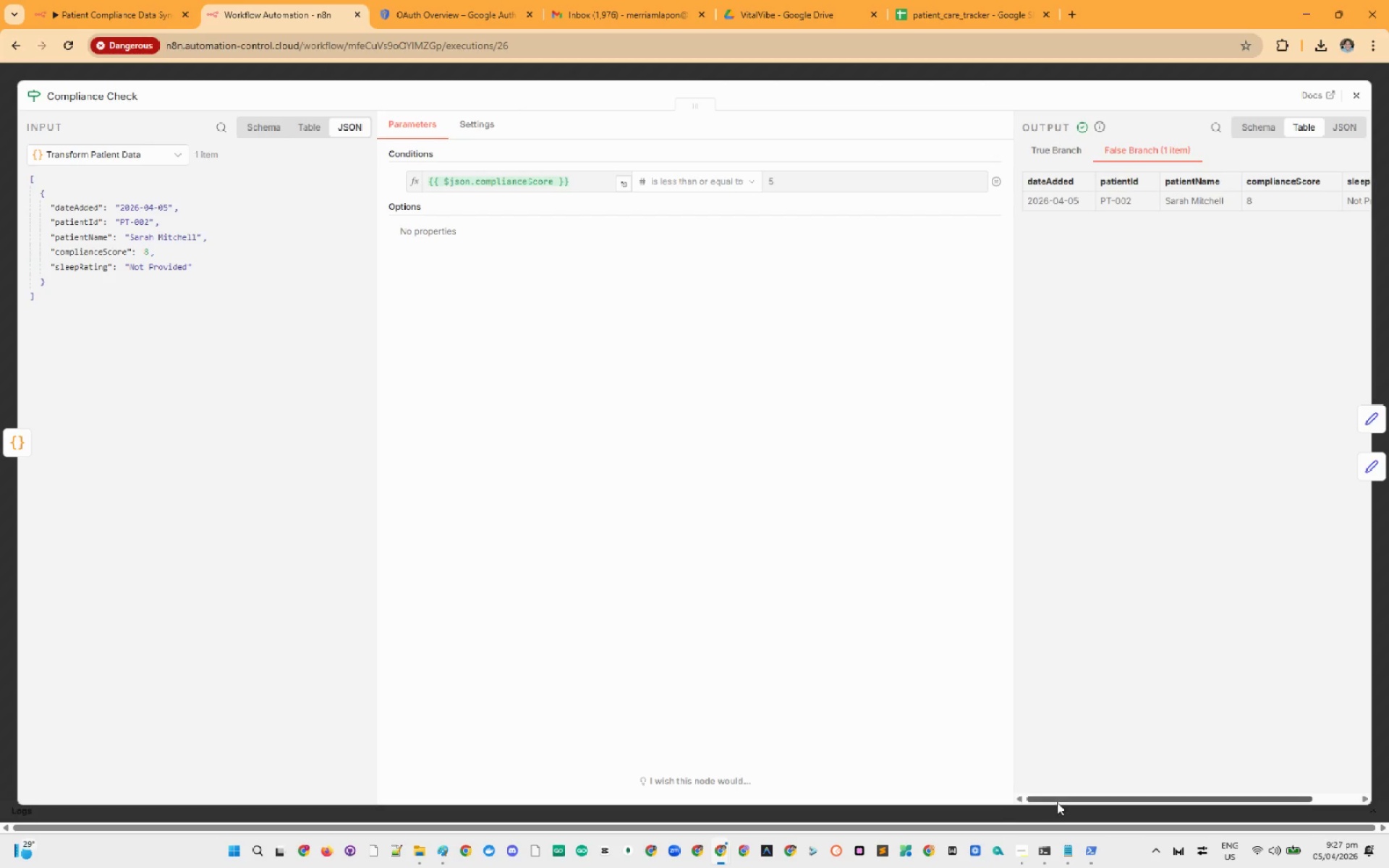 
left_click_drag(start_coordinate=[1076, 796], to_coordinate=[1227, 792])
 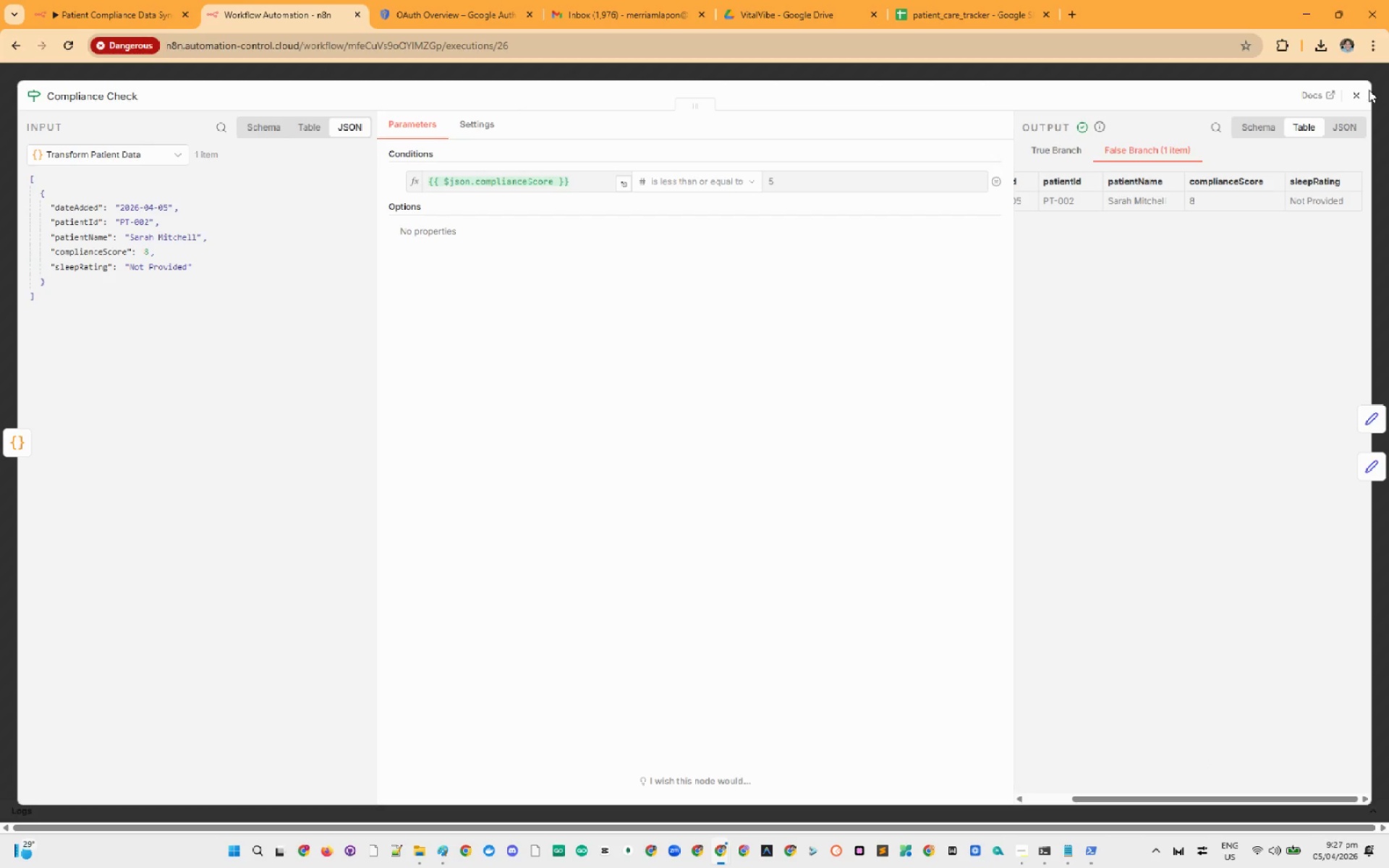 
left_click([1359, 94])
 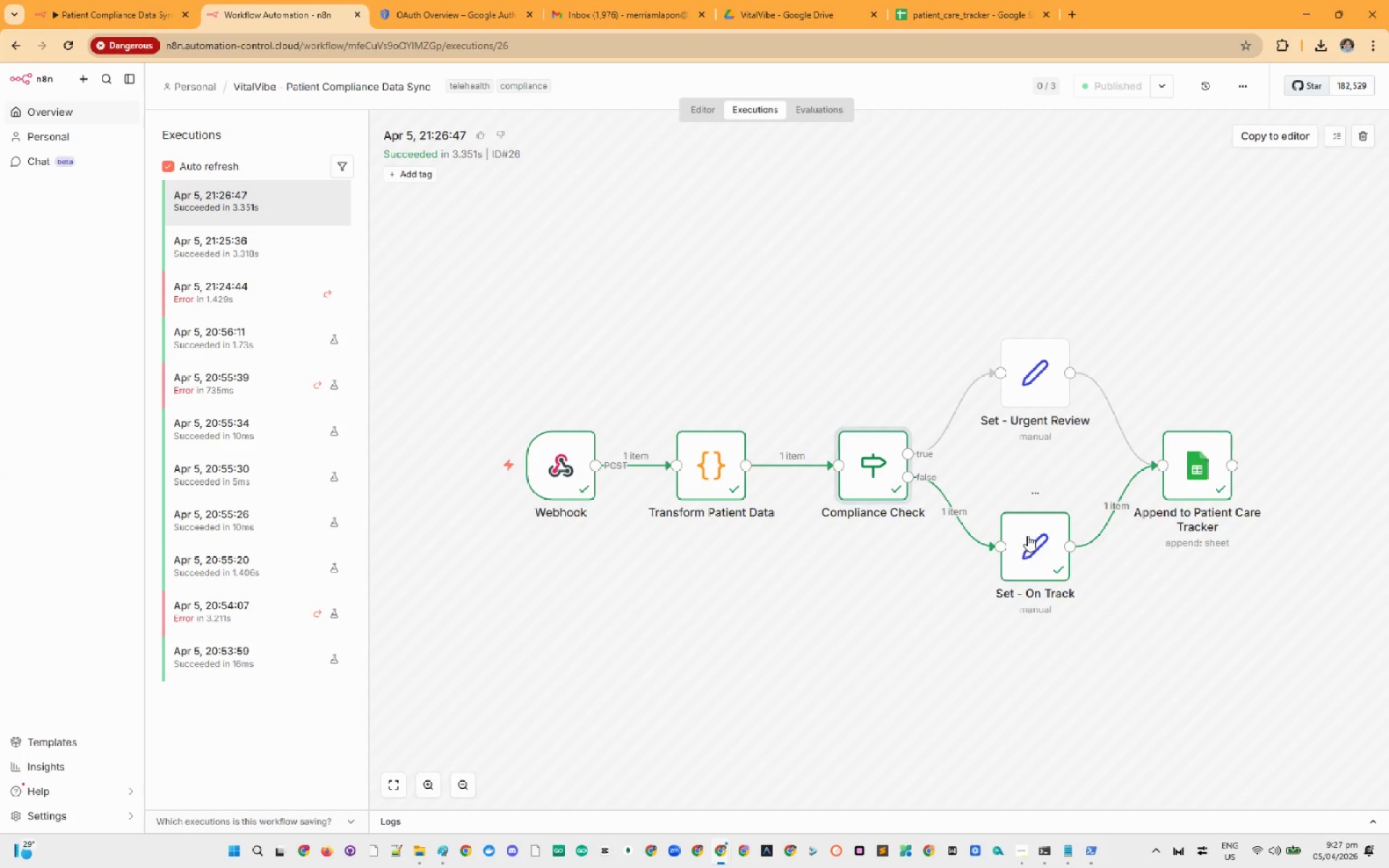 
double_click([1027, 535])
 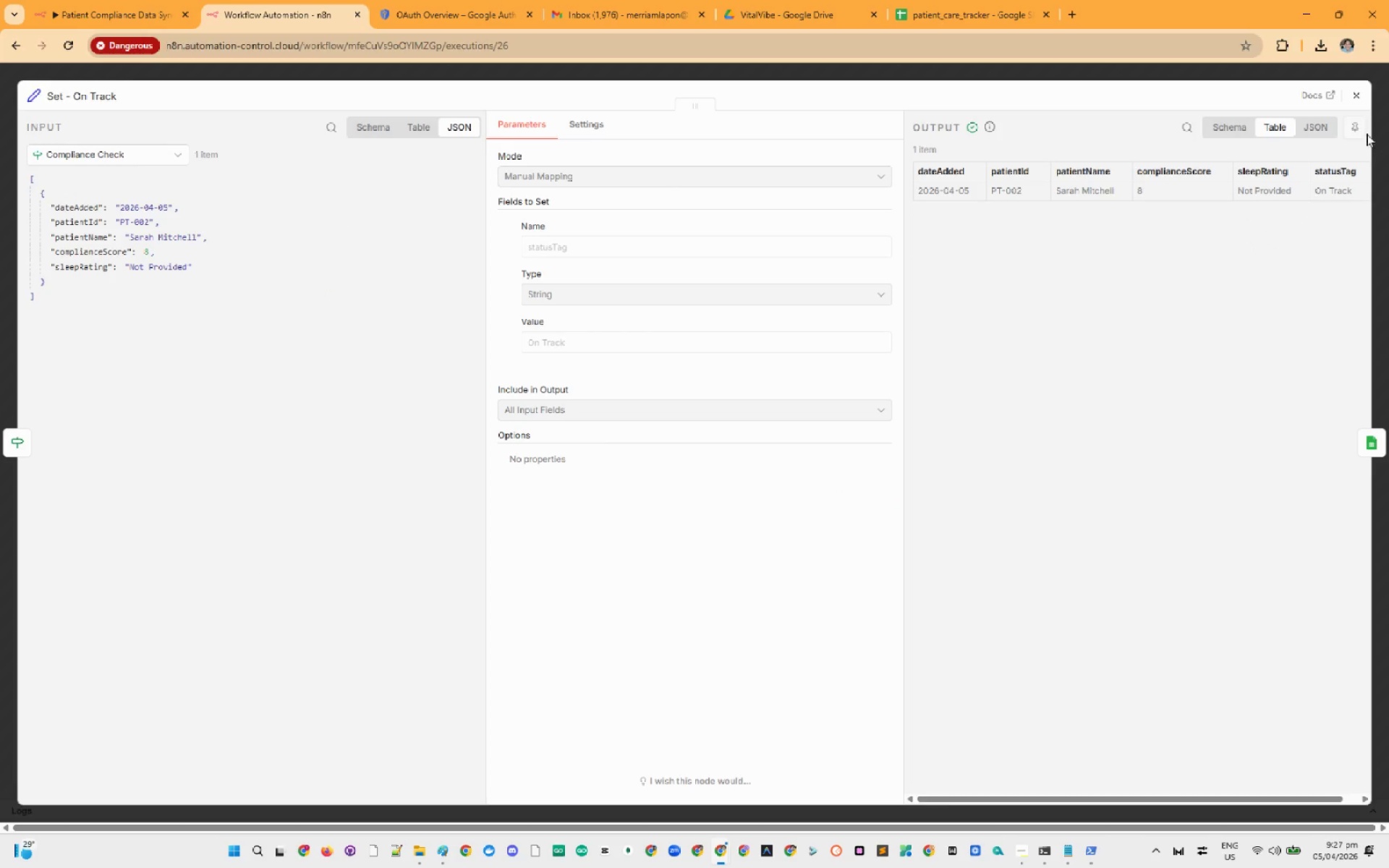 
left_click([1359, 93])
 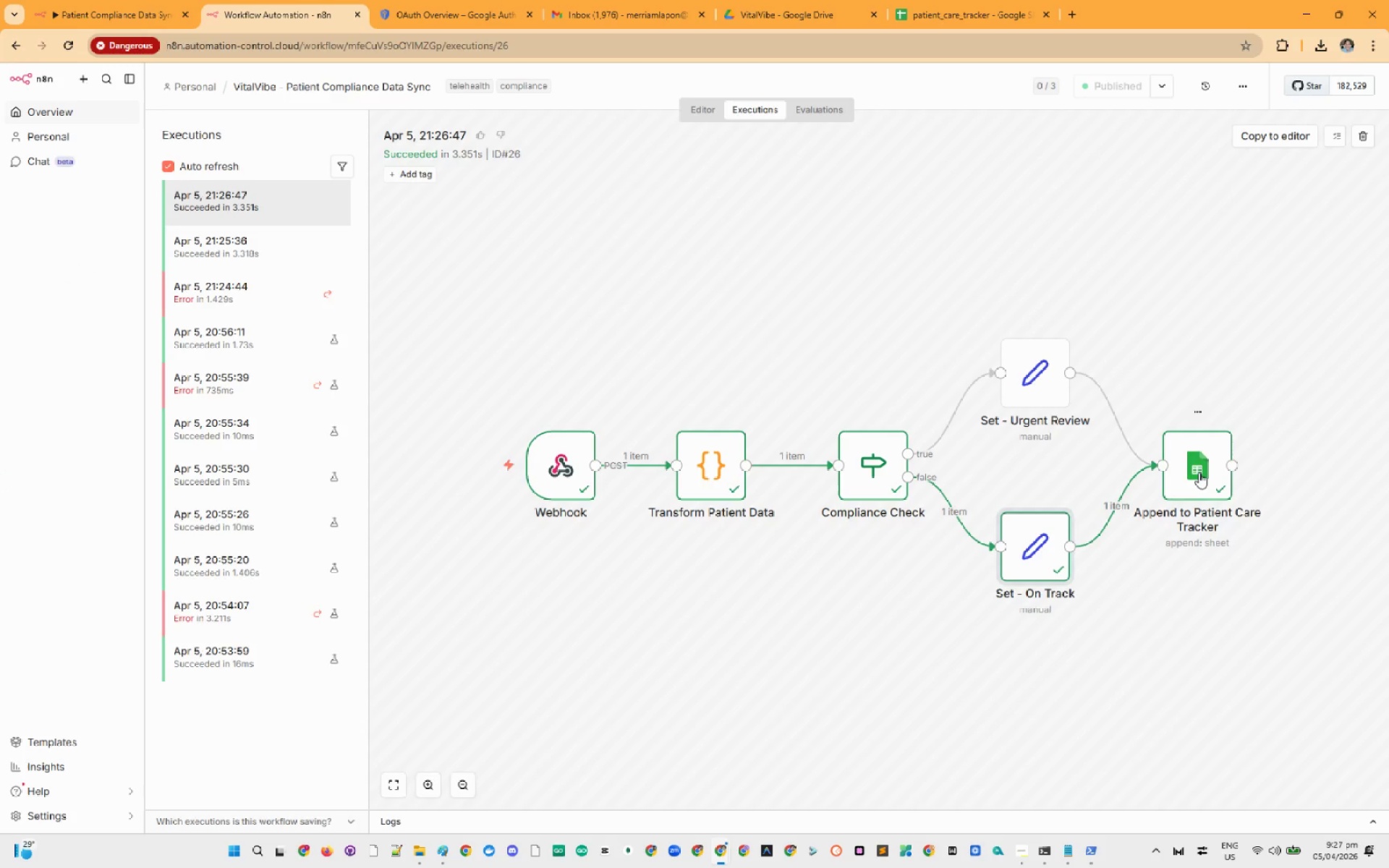 
double_click([1199, 472])
 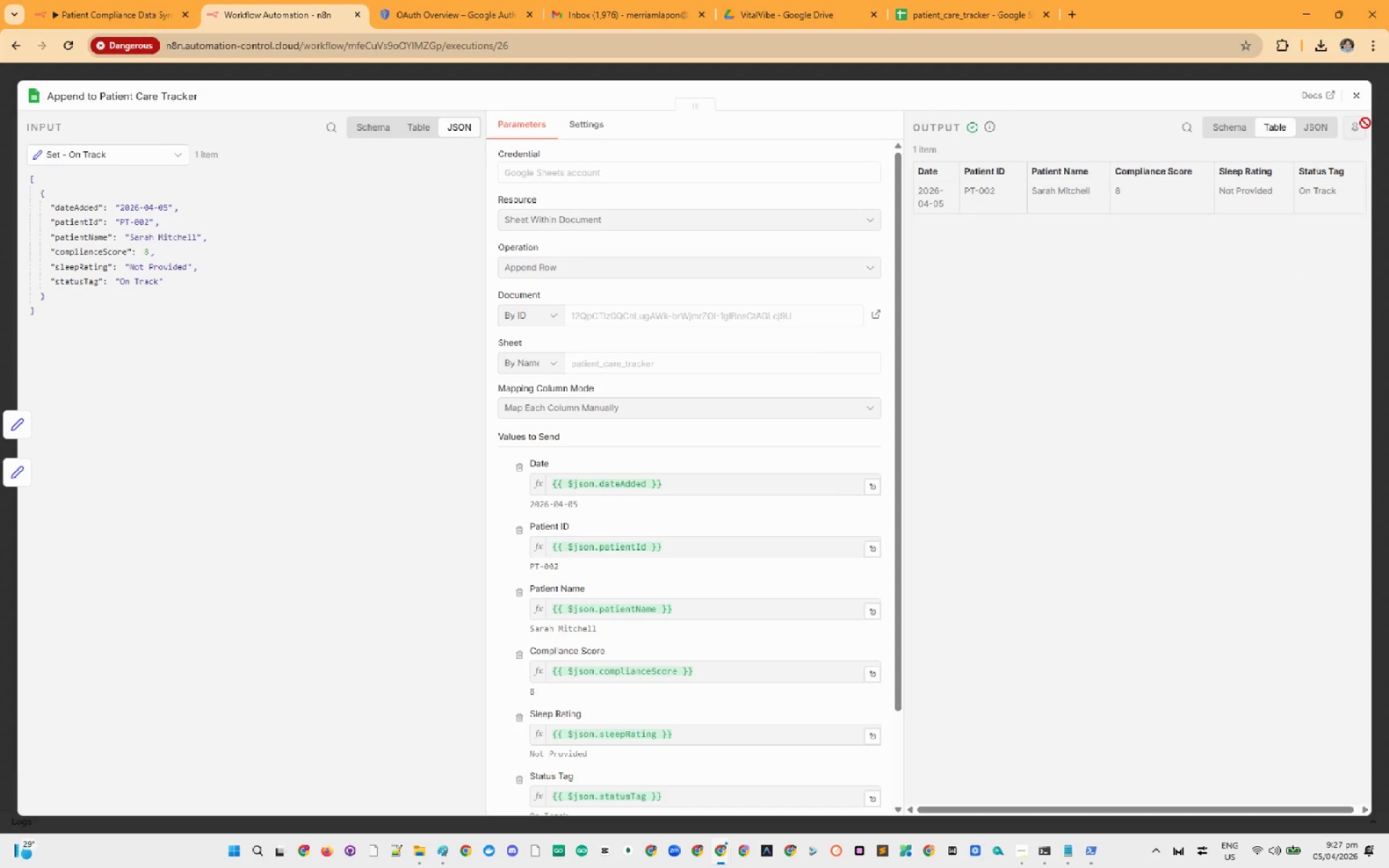 
left_click([1356, 101])
 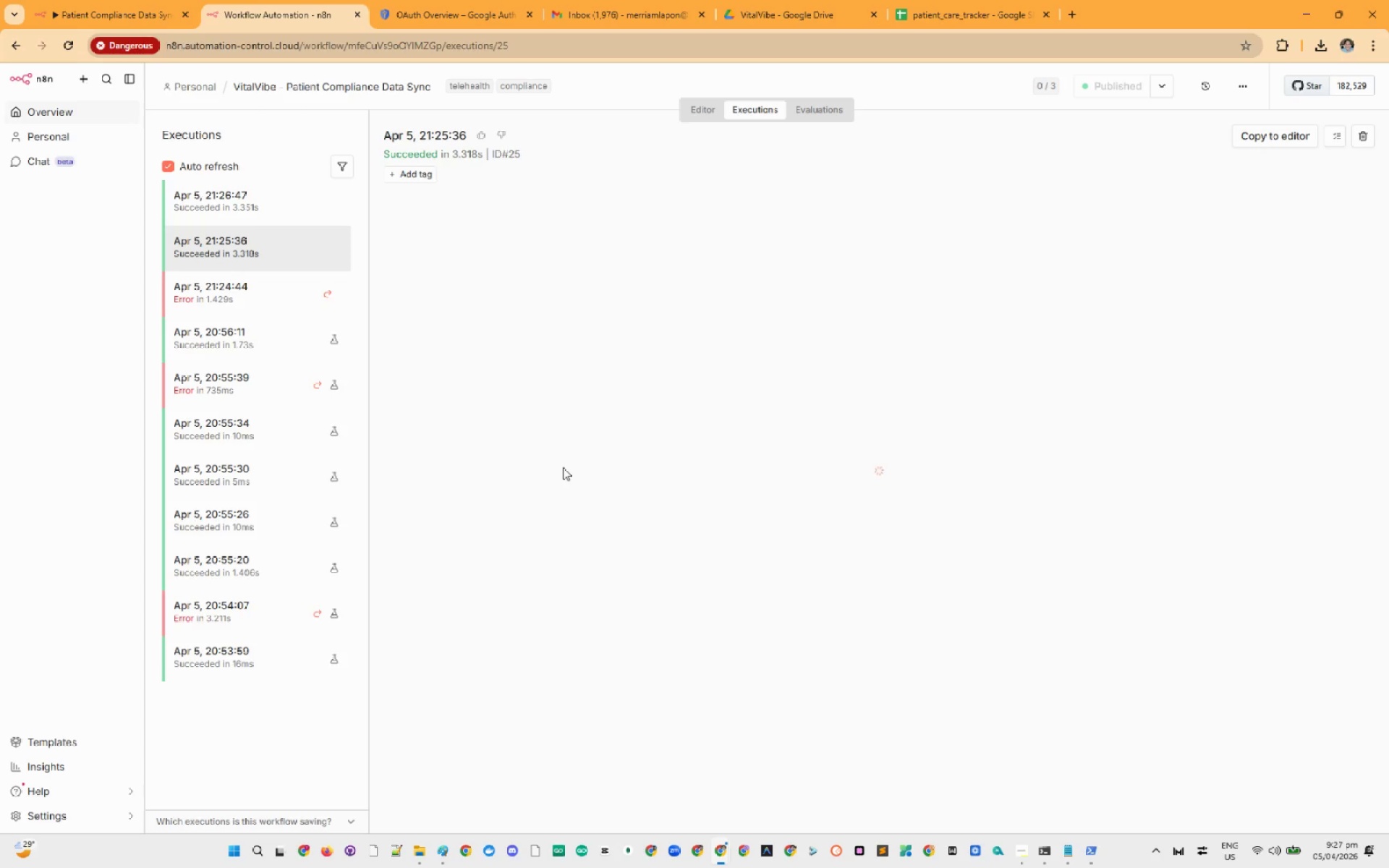 
wait(6.52)
 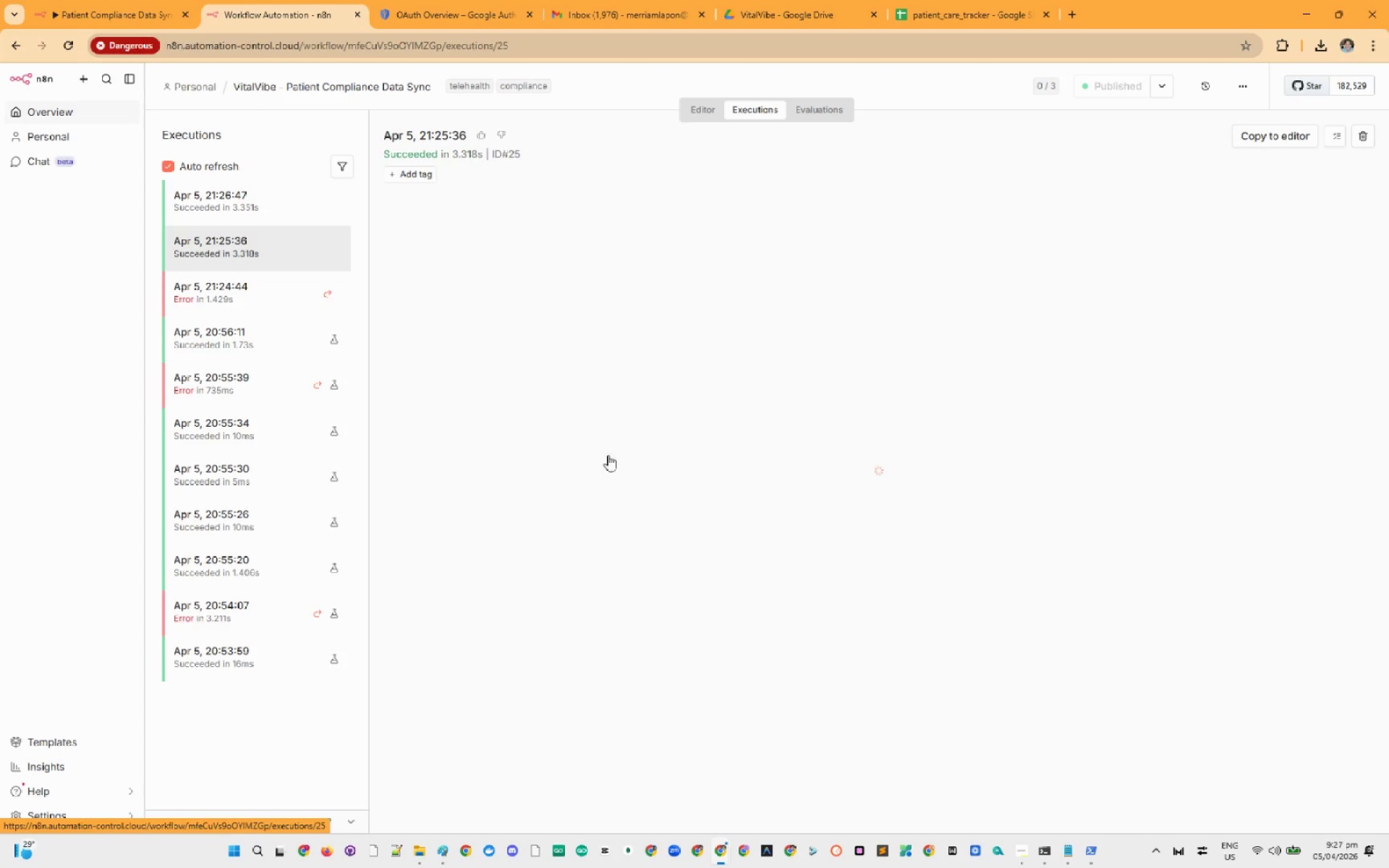 
double_click([553, 472])
 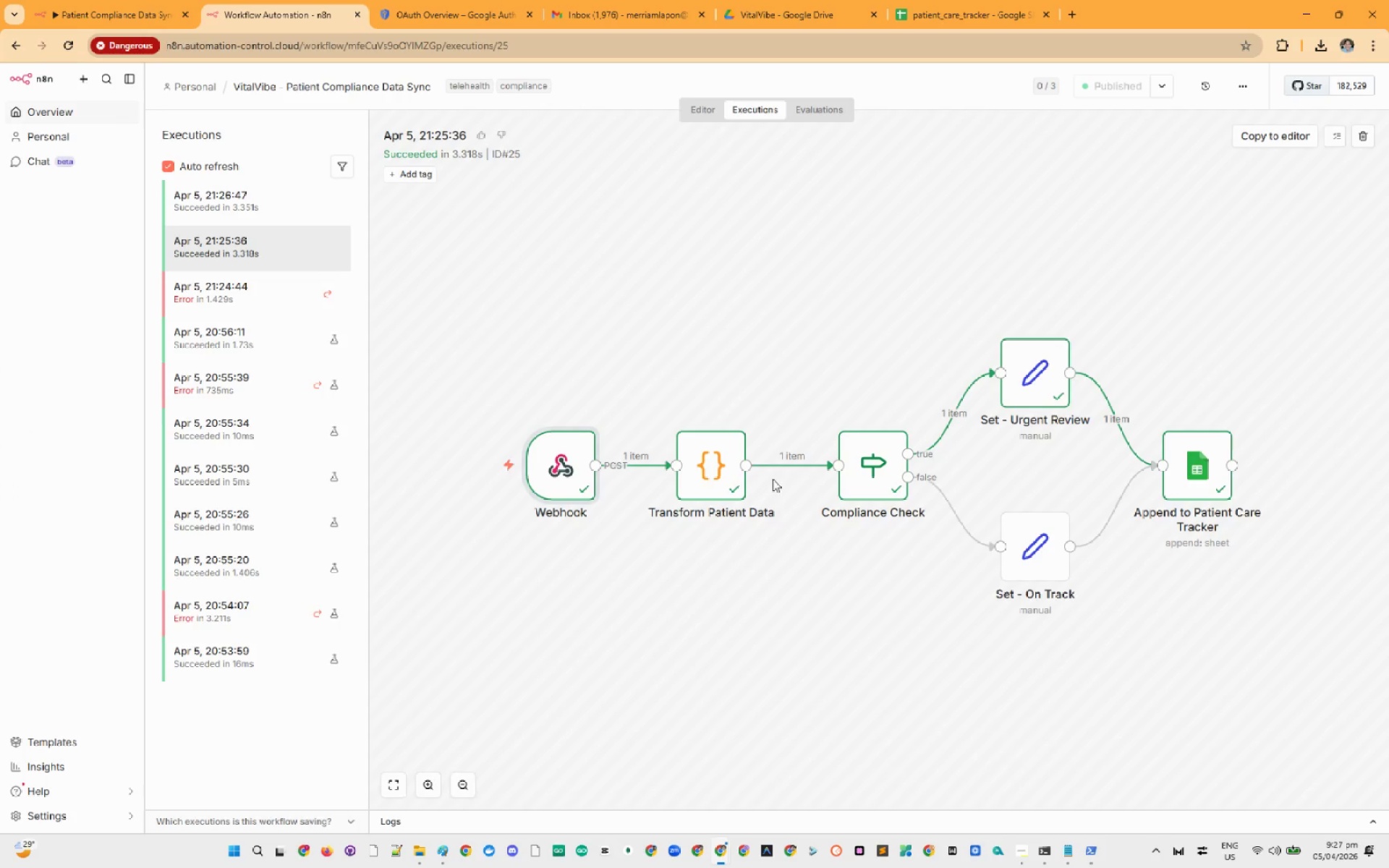 
double_click([865, 465])
 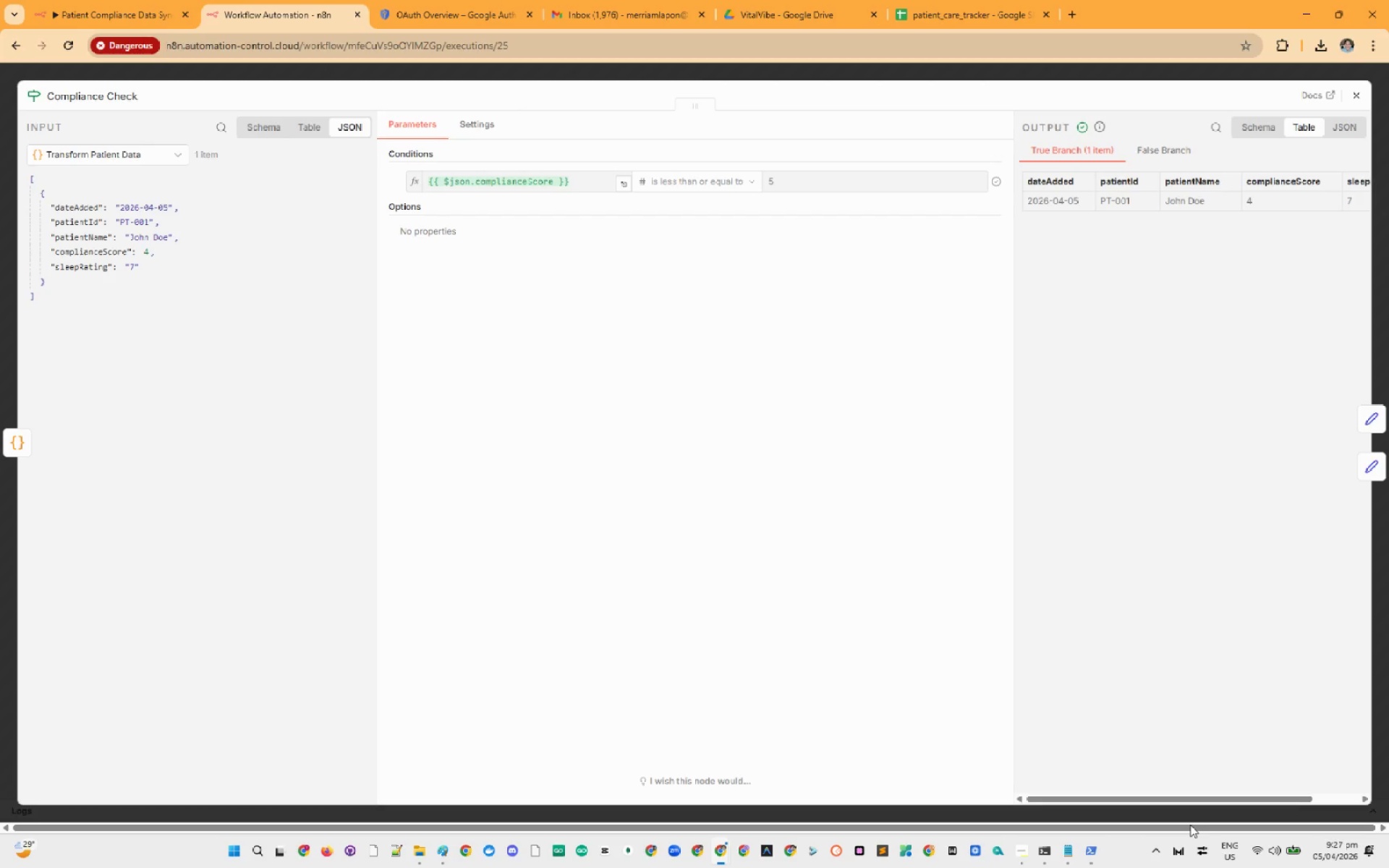 
left_click_drag(start_coordinate=[1212, 796], to_coordinate=[1293, 802])
 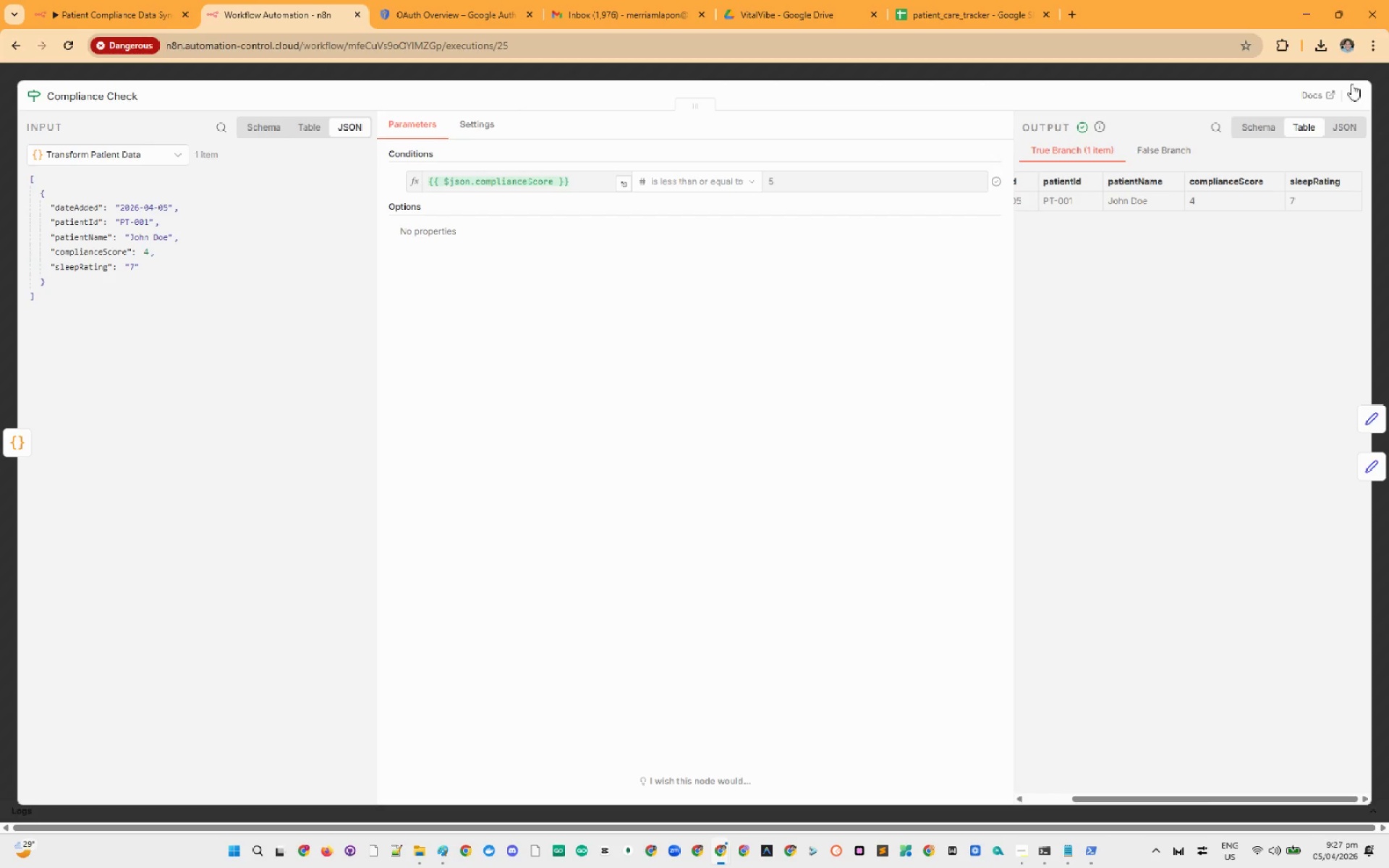 
left_click([1352, 89])
 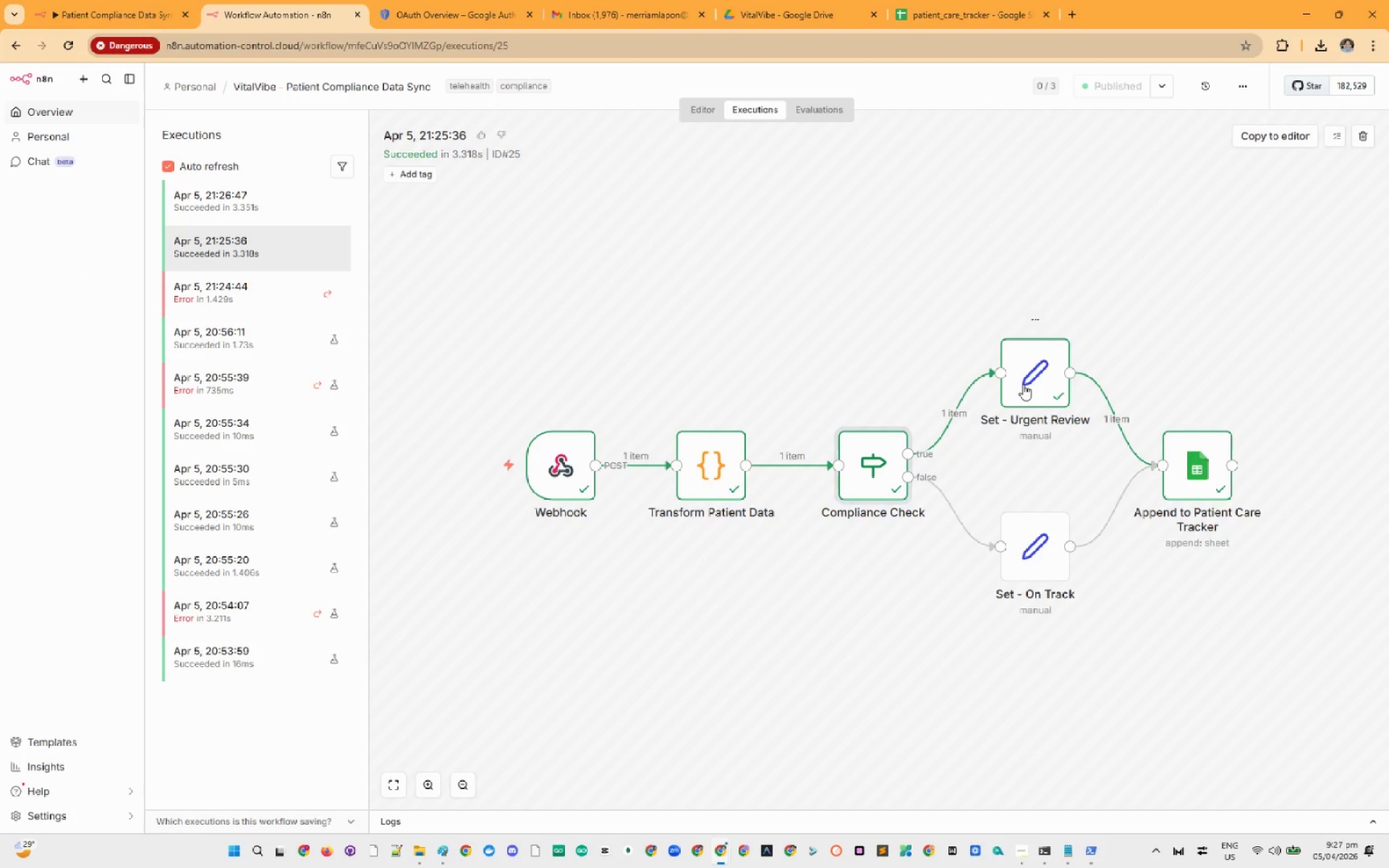 
double_click([1023, 384])
 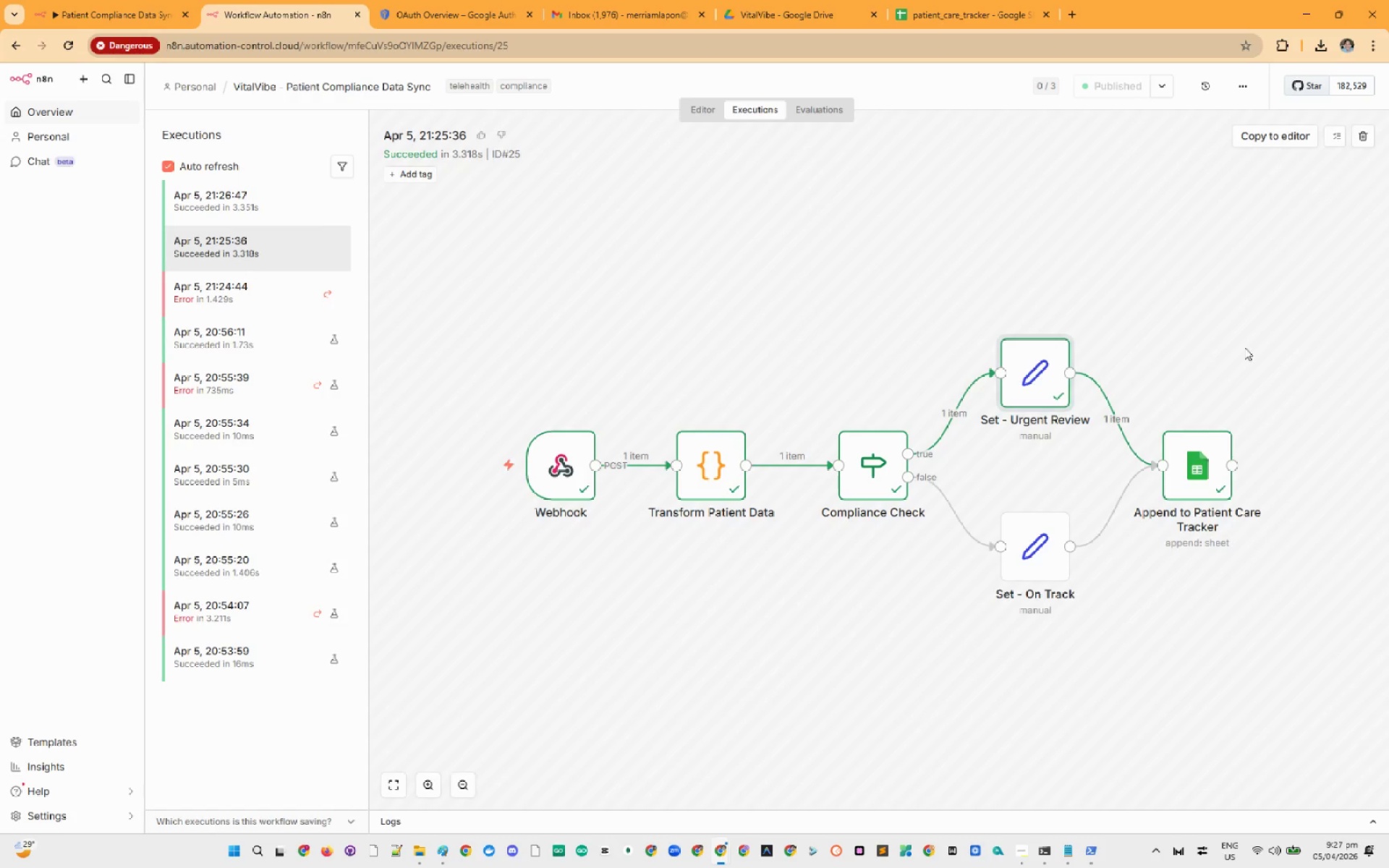 
double_click([1190, 461])
 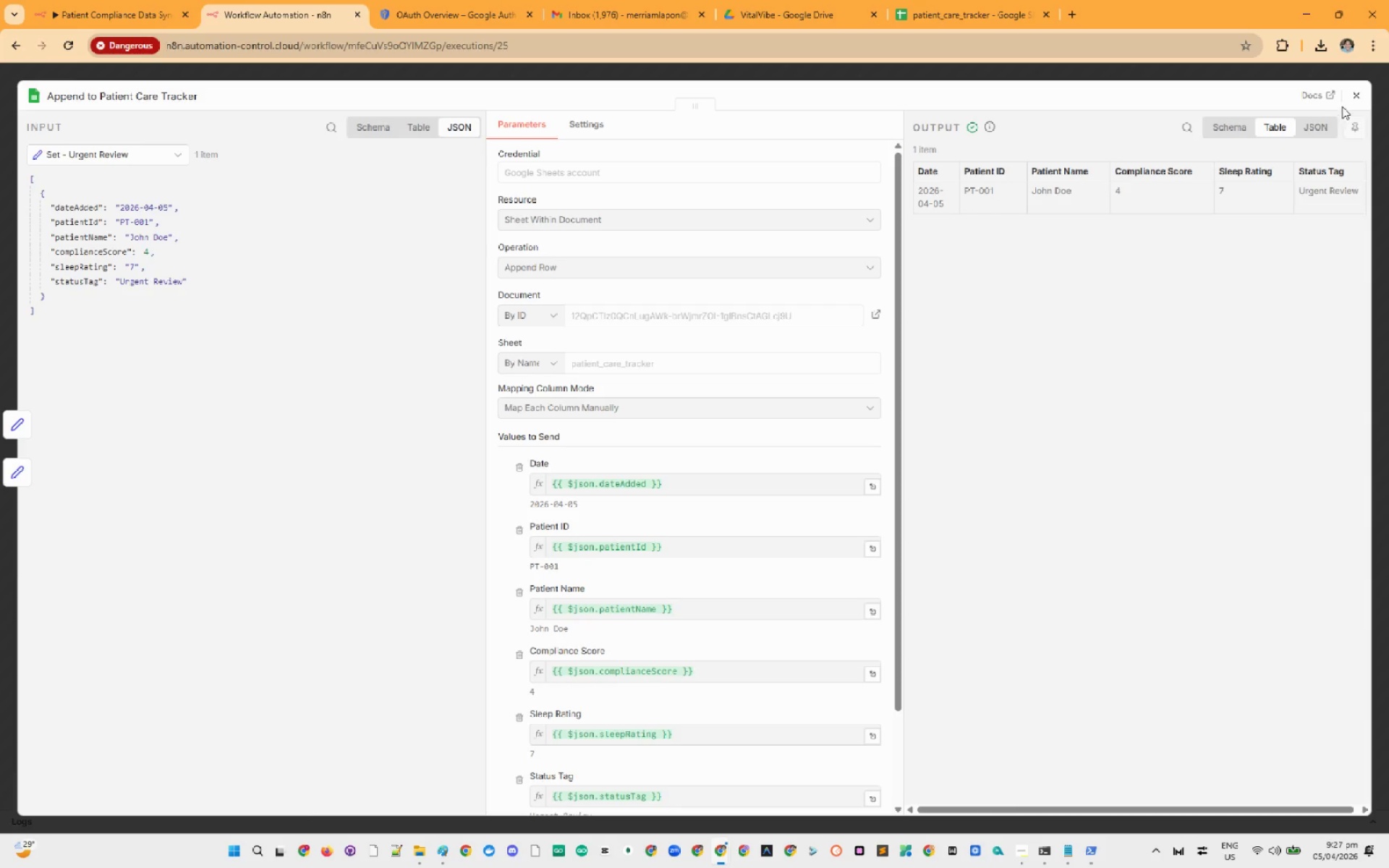 